 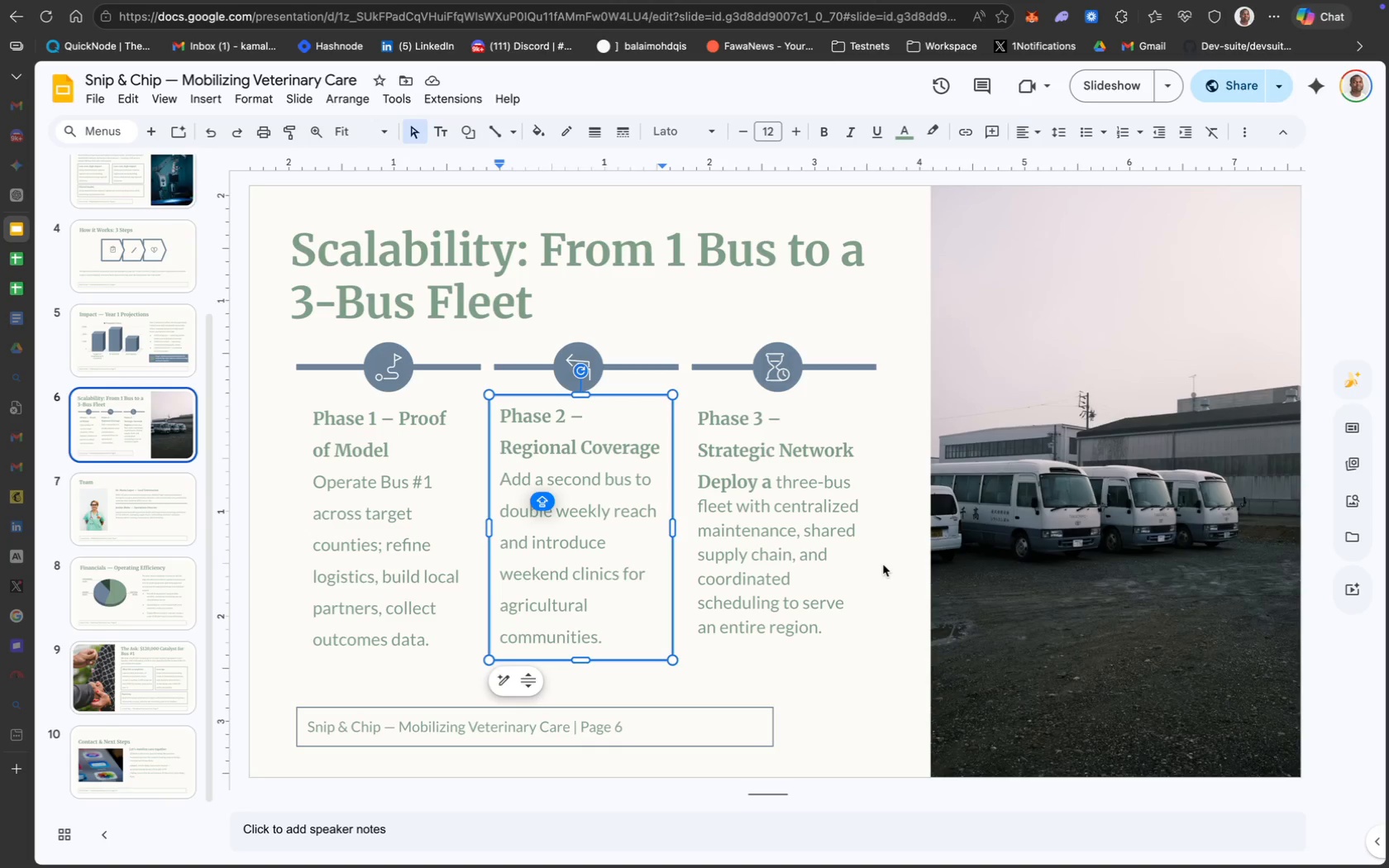 
left_click([383, 456])
 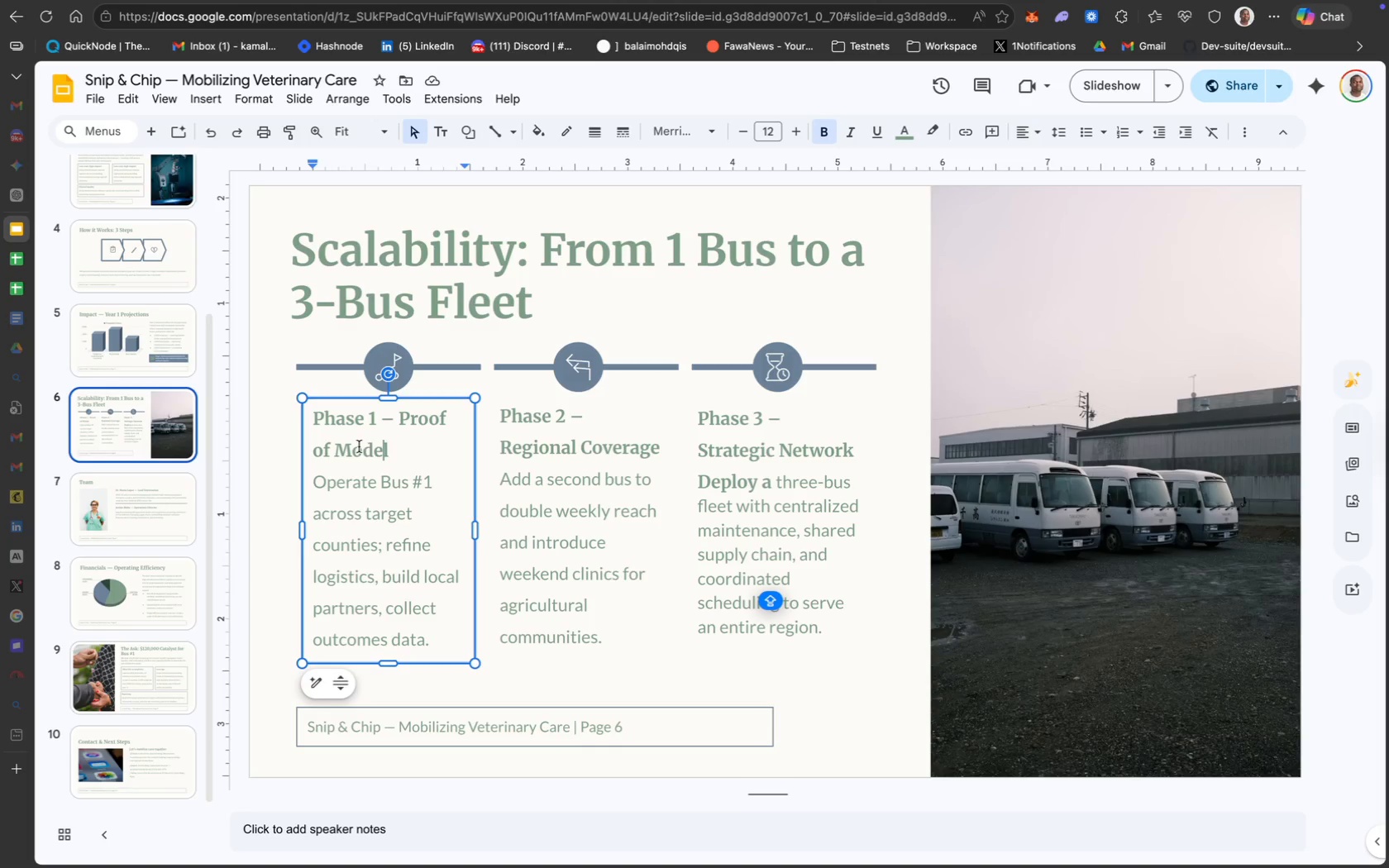 
left_click([586, 448])
 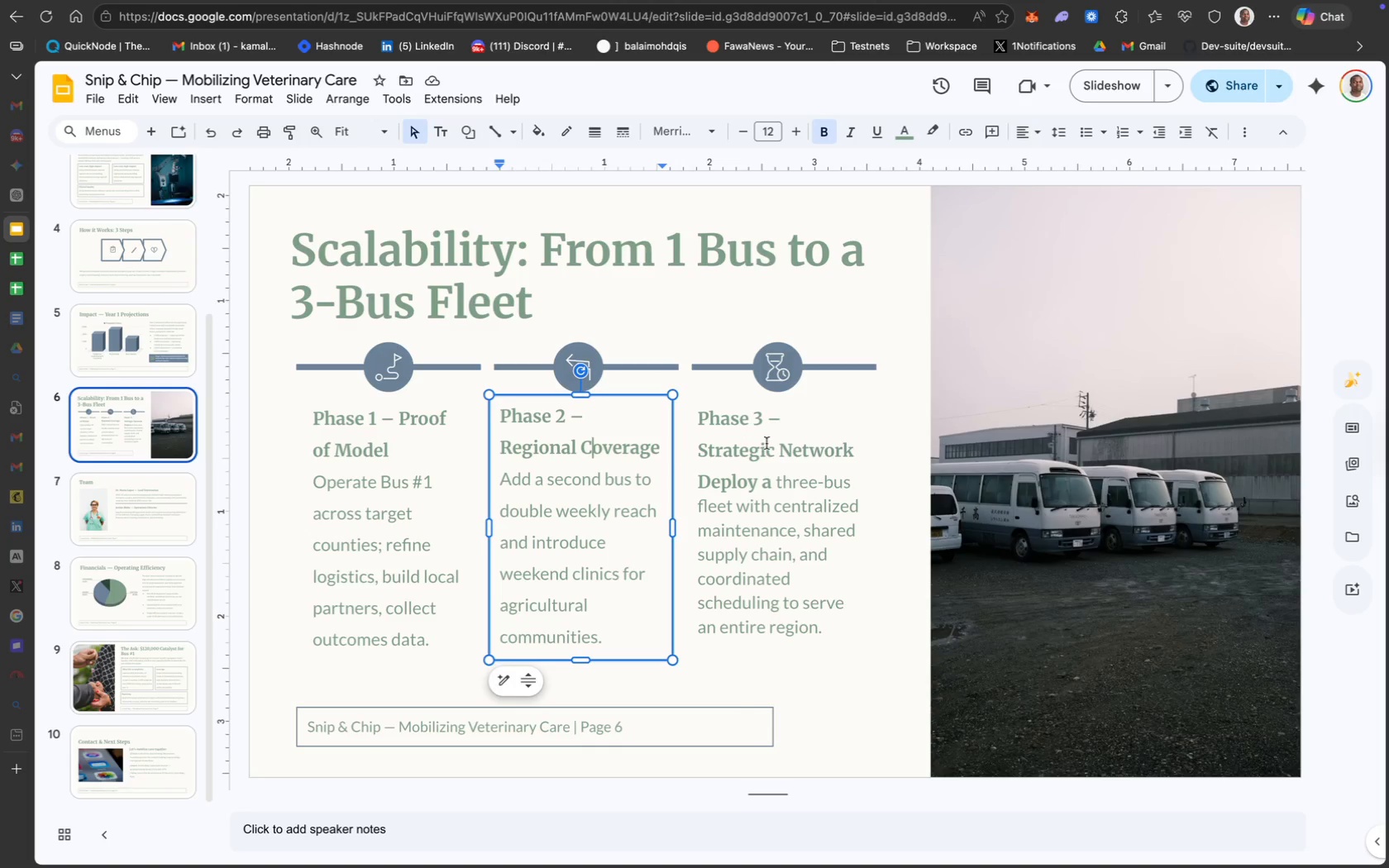 
left_click([773, 444])
 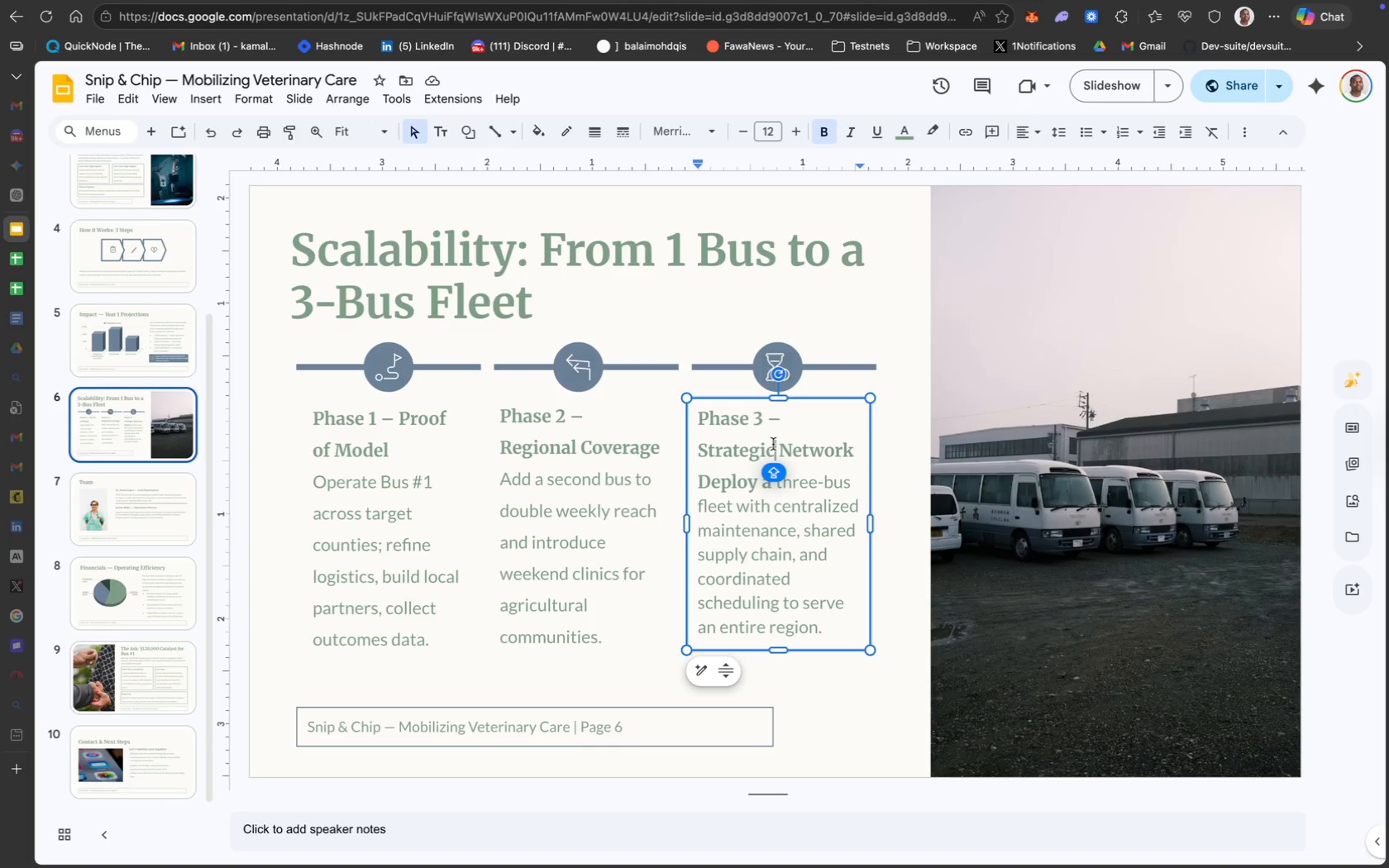 
hold_key(key=ShiftLeft, duration=1.52)
left_click([389, 467])
 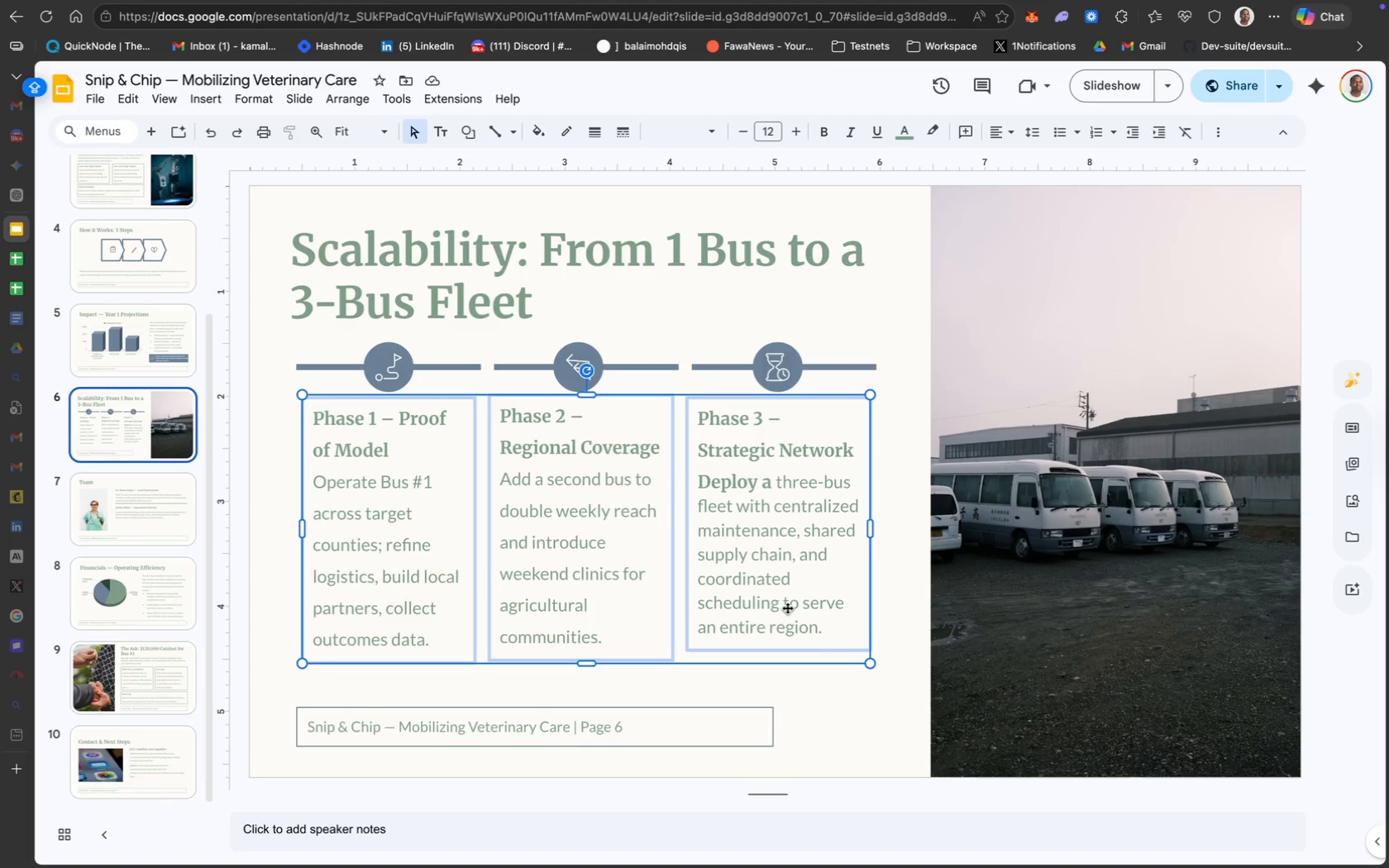 
left_click([838, 682])
 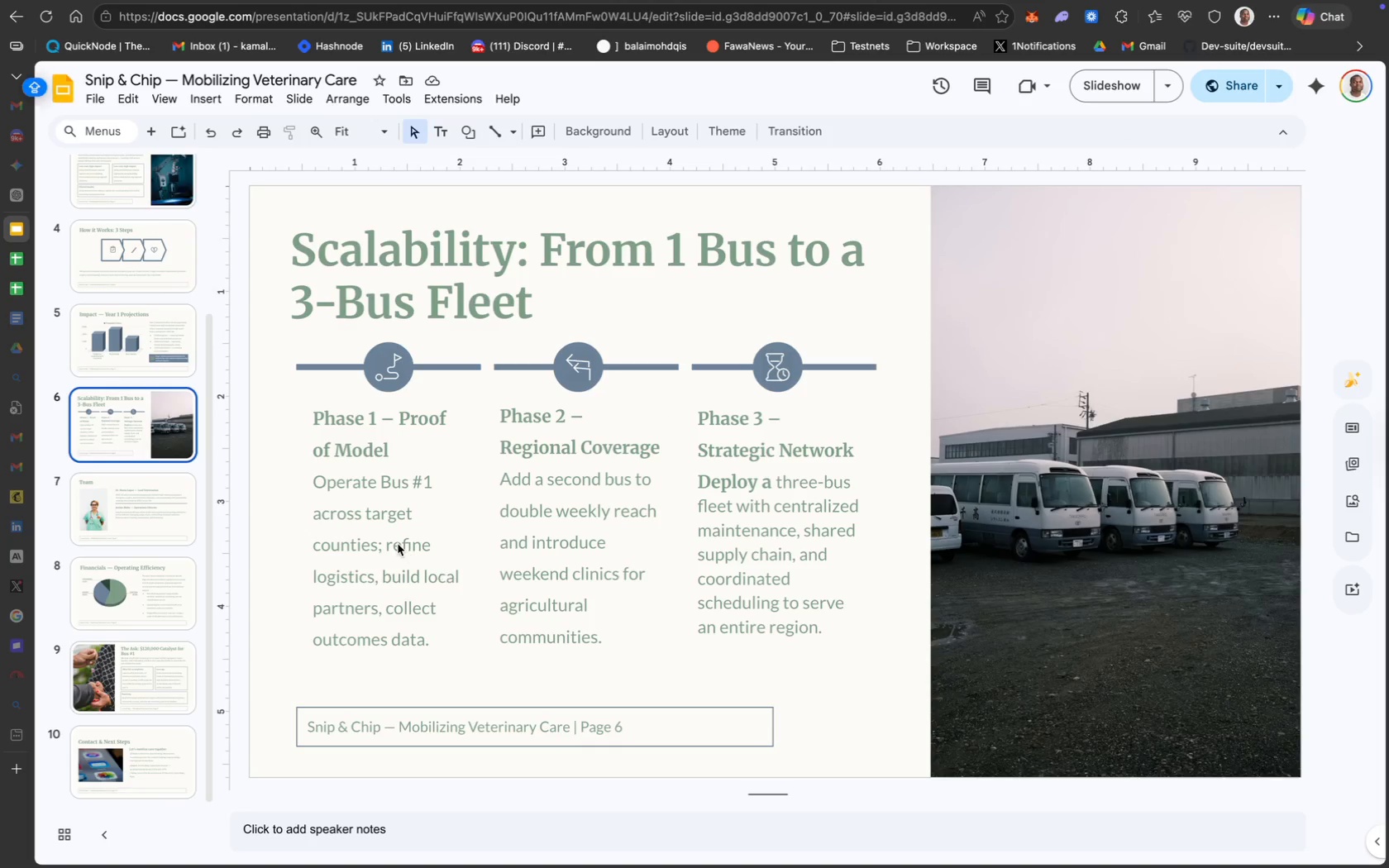 
left_click([397, 543])
 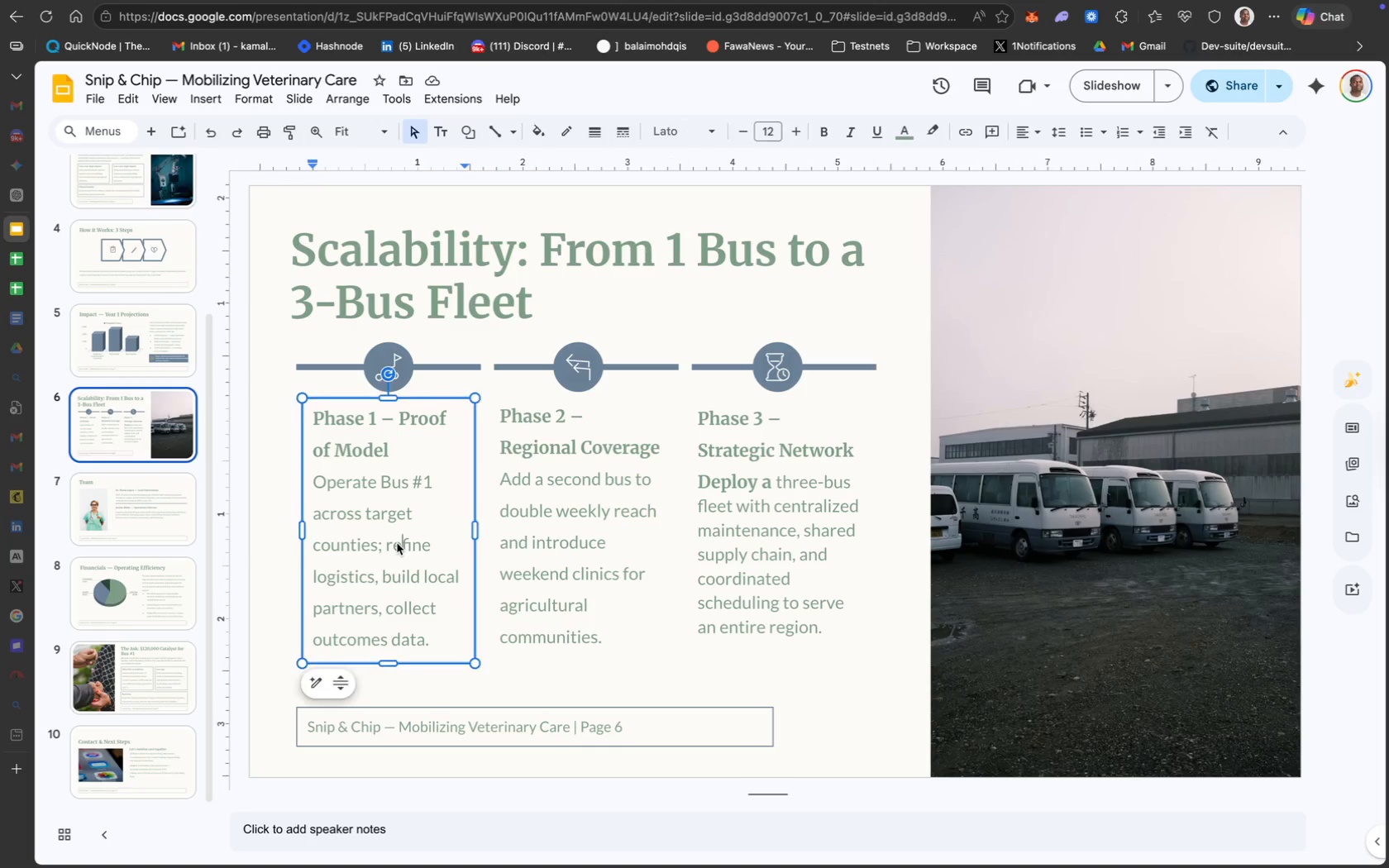 
hold_key(key=ShiftLeft, duration=1.34)
 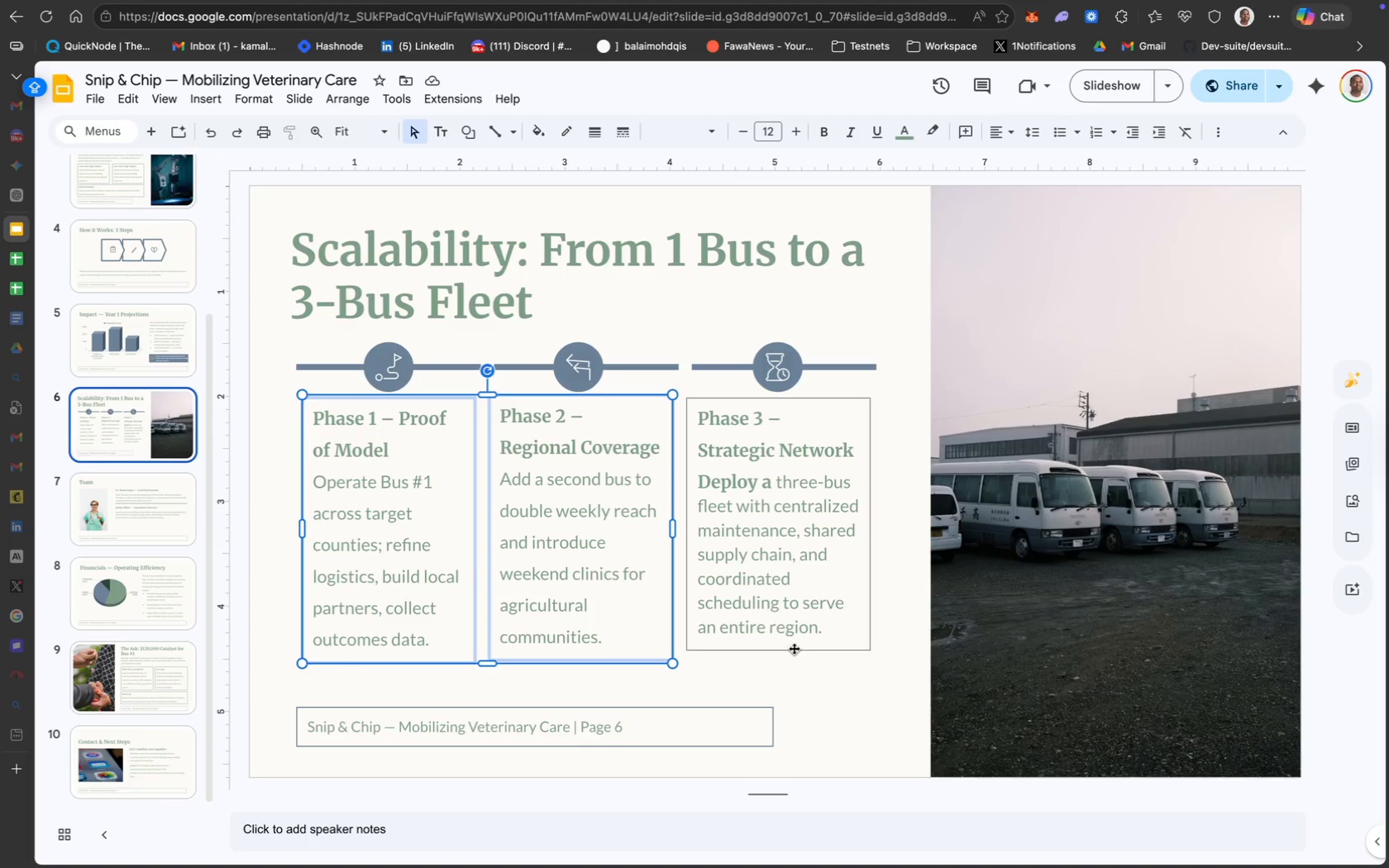 
left_click([796, 652])
 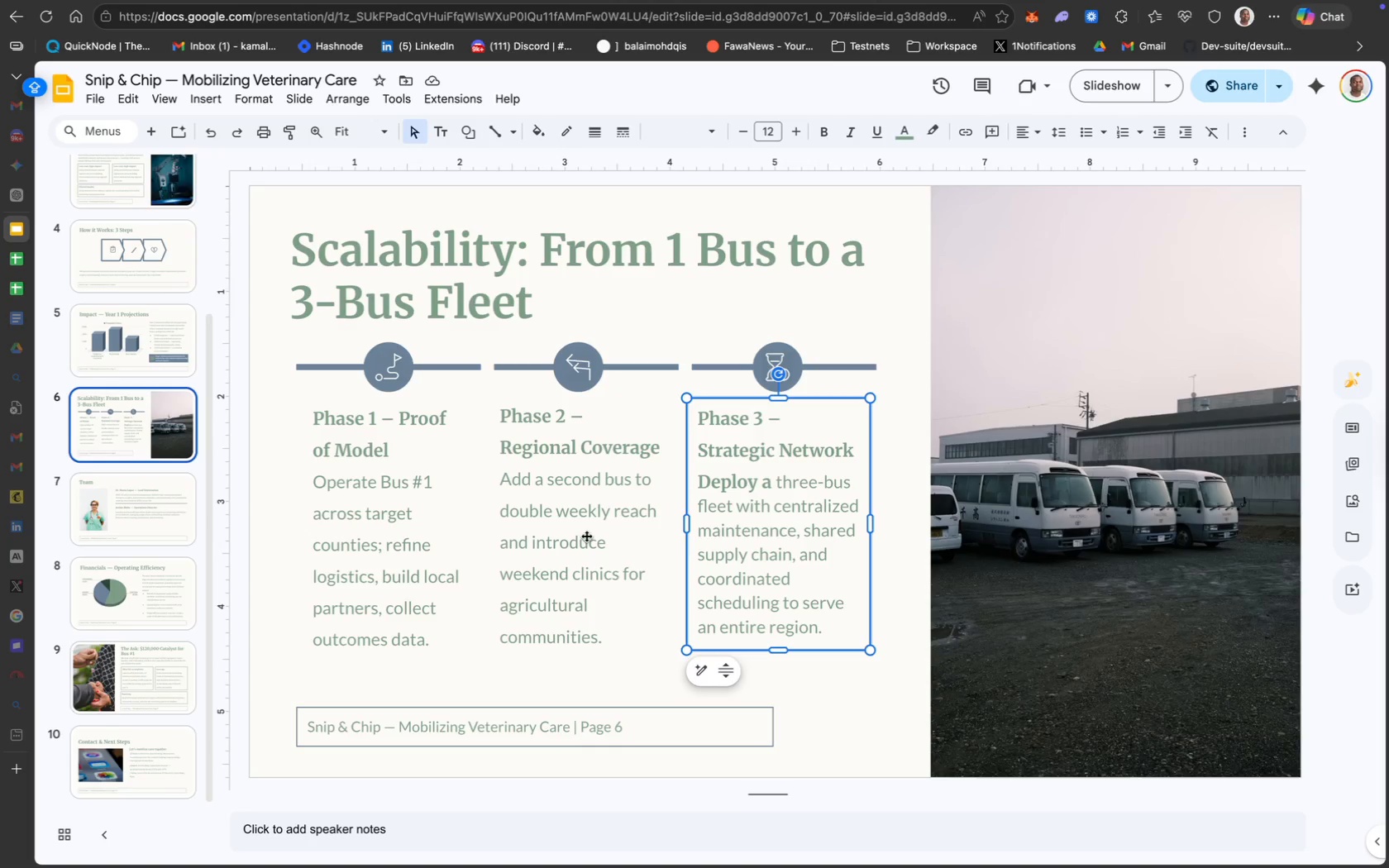 
mouse_move([581, 516])
 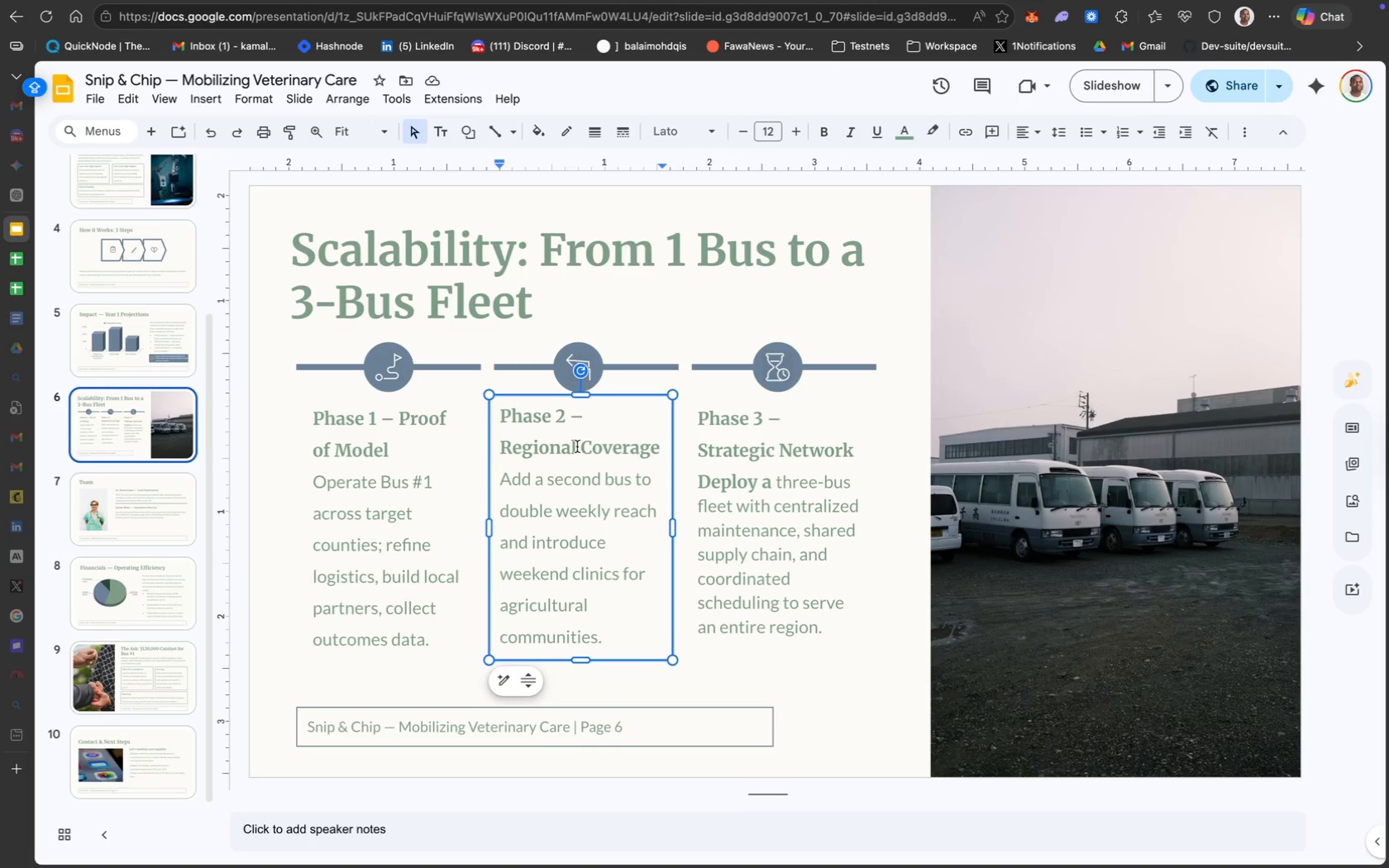 
key(ArrowDown)
 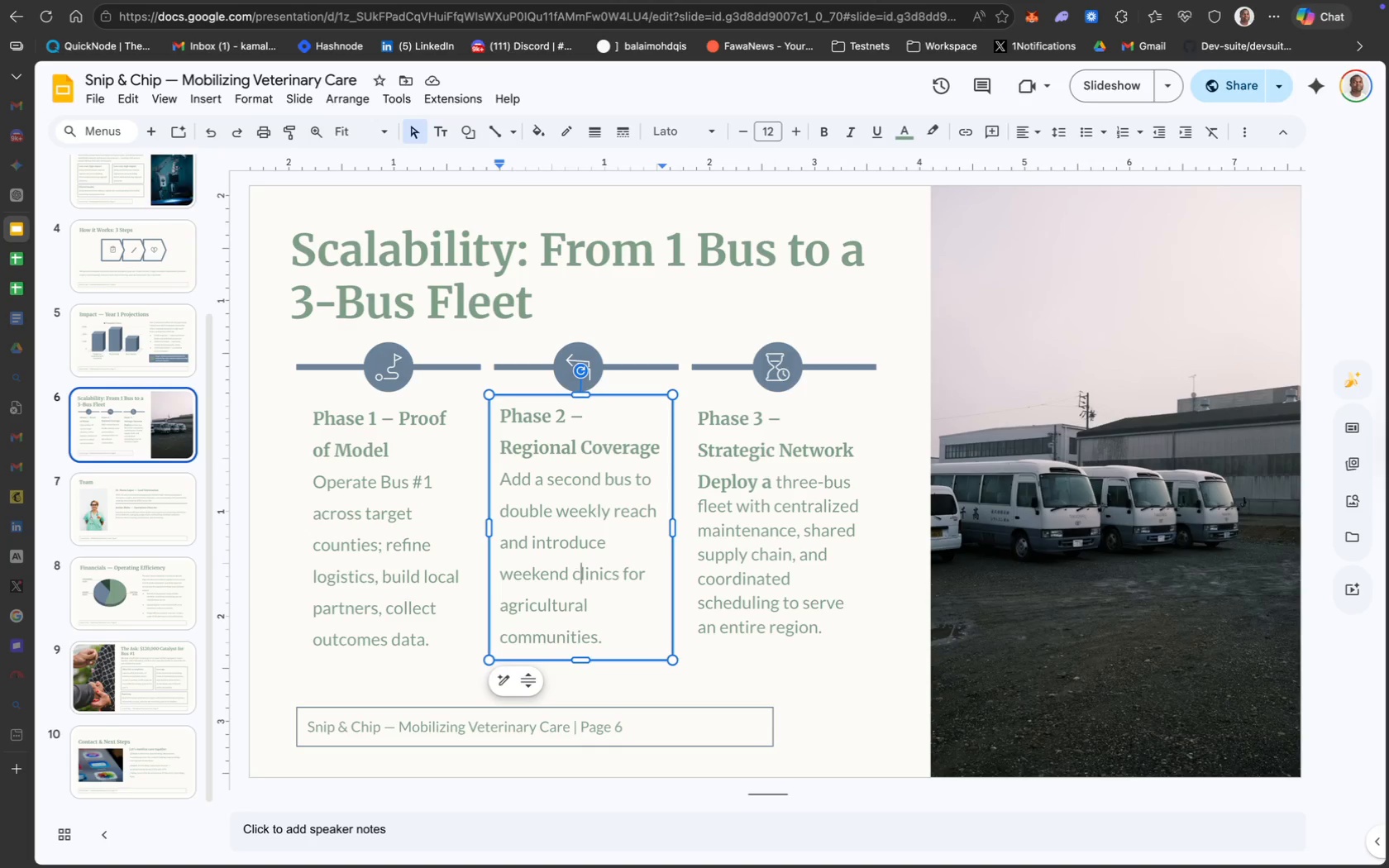 
key(ArrowDown)
 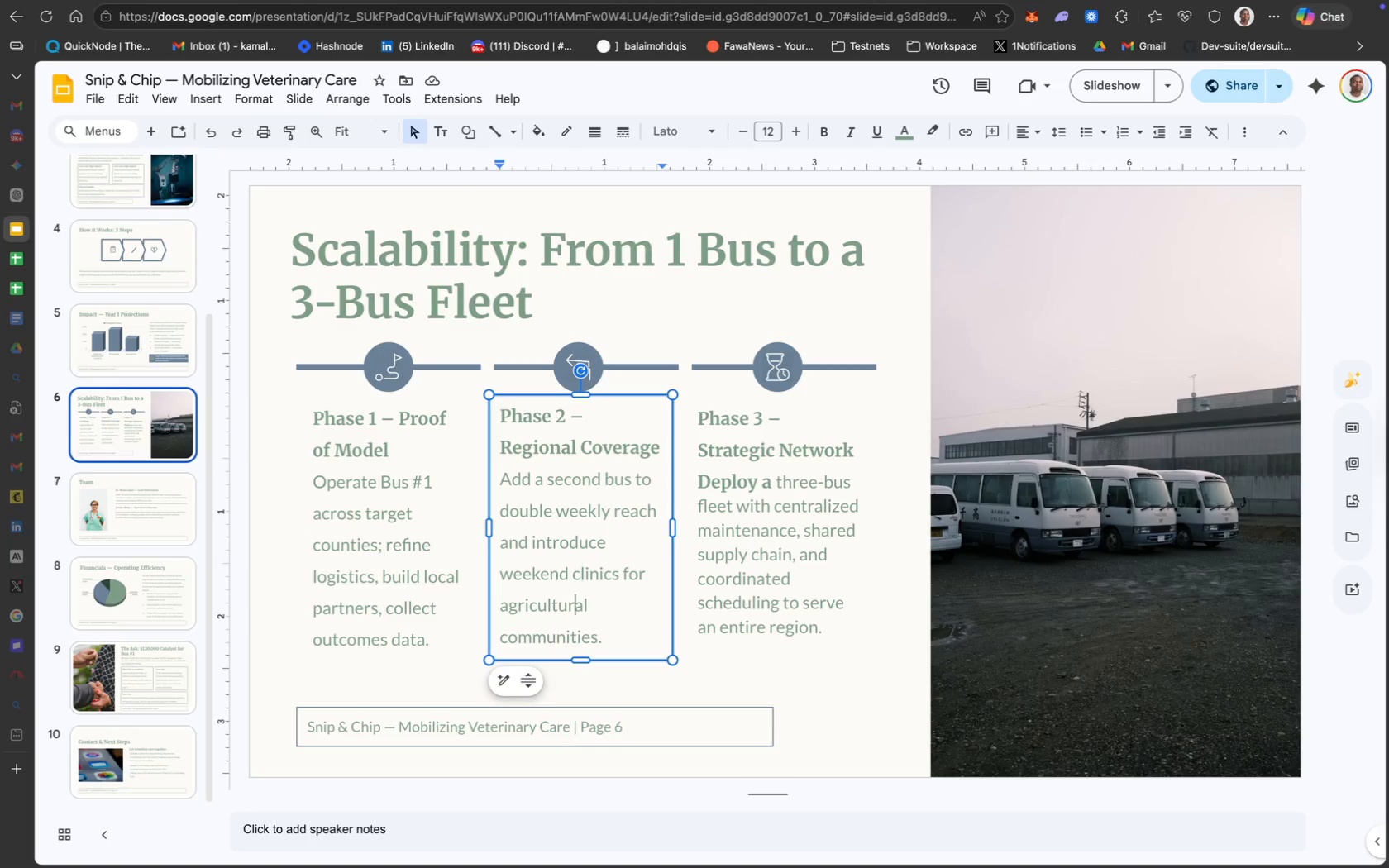 
key(ArrowDown)
 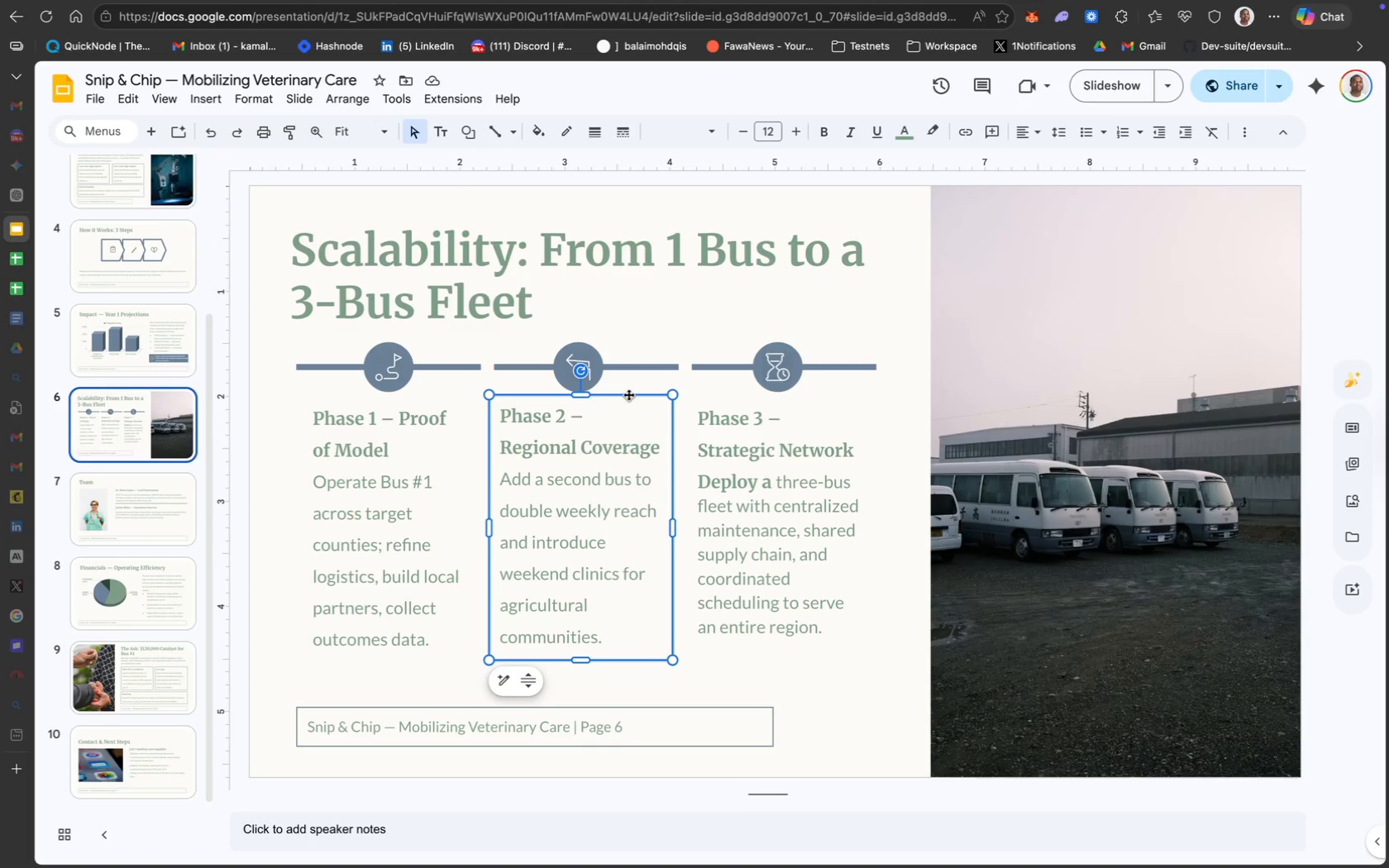 
key(ArrowDown)
 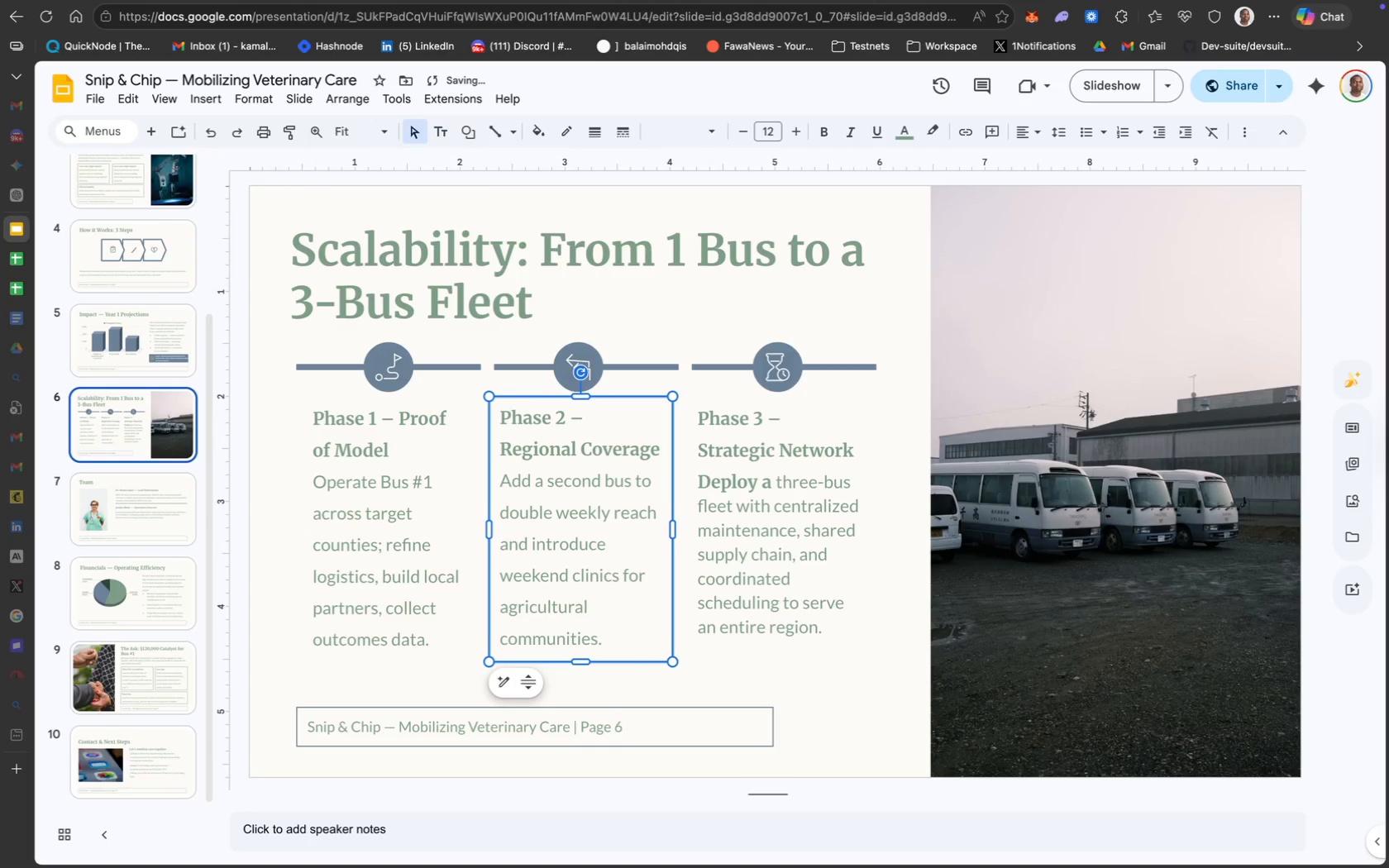 
key(ArrowDown)
 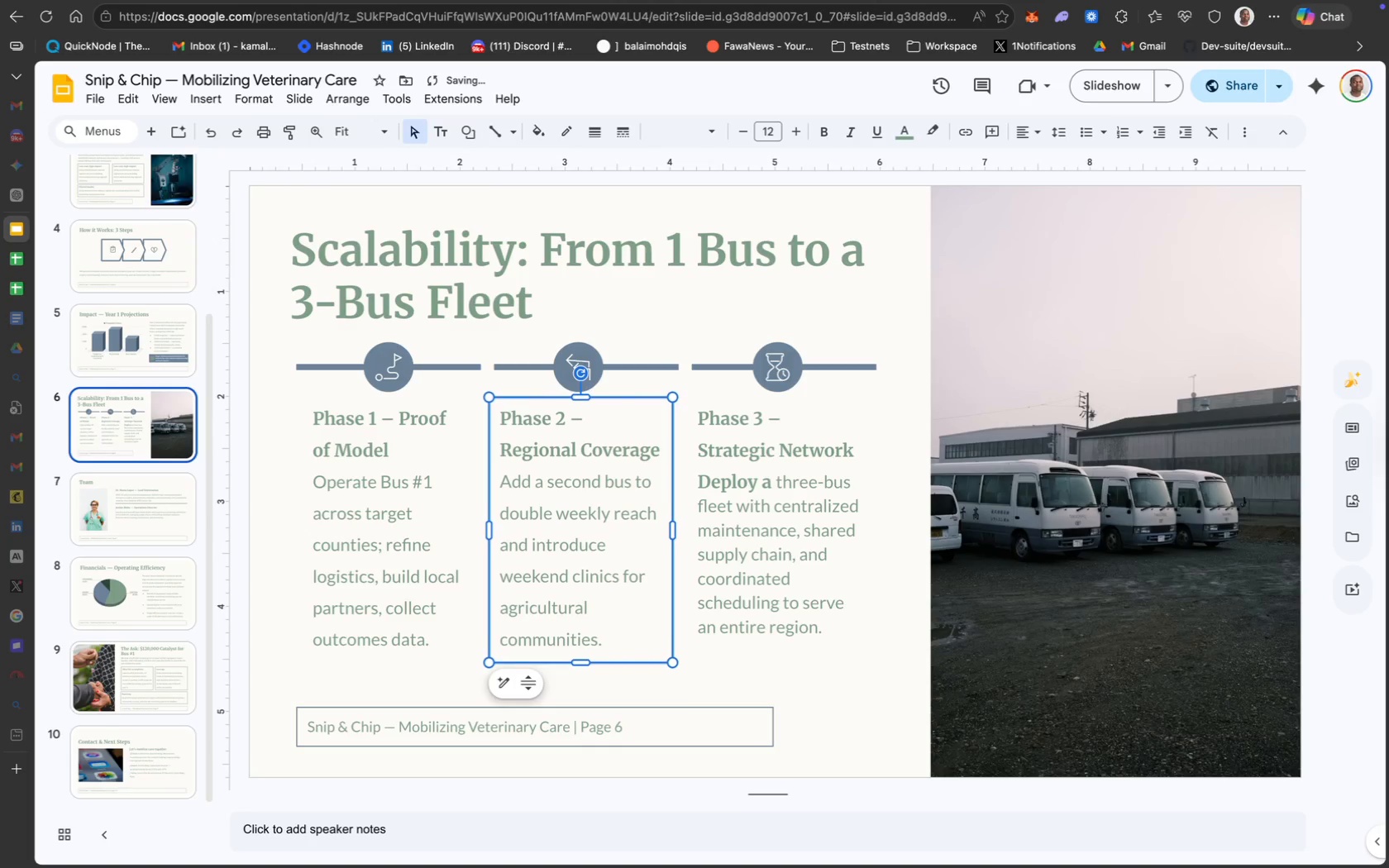 
key(ArrowDown)
 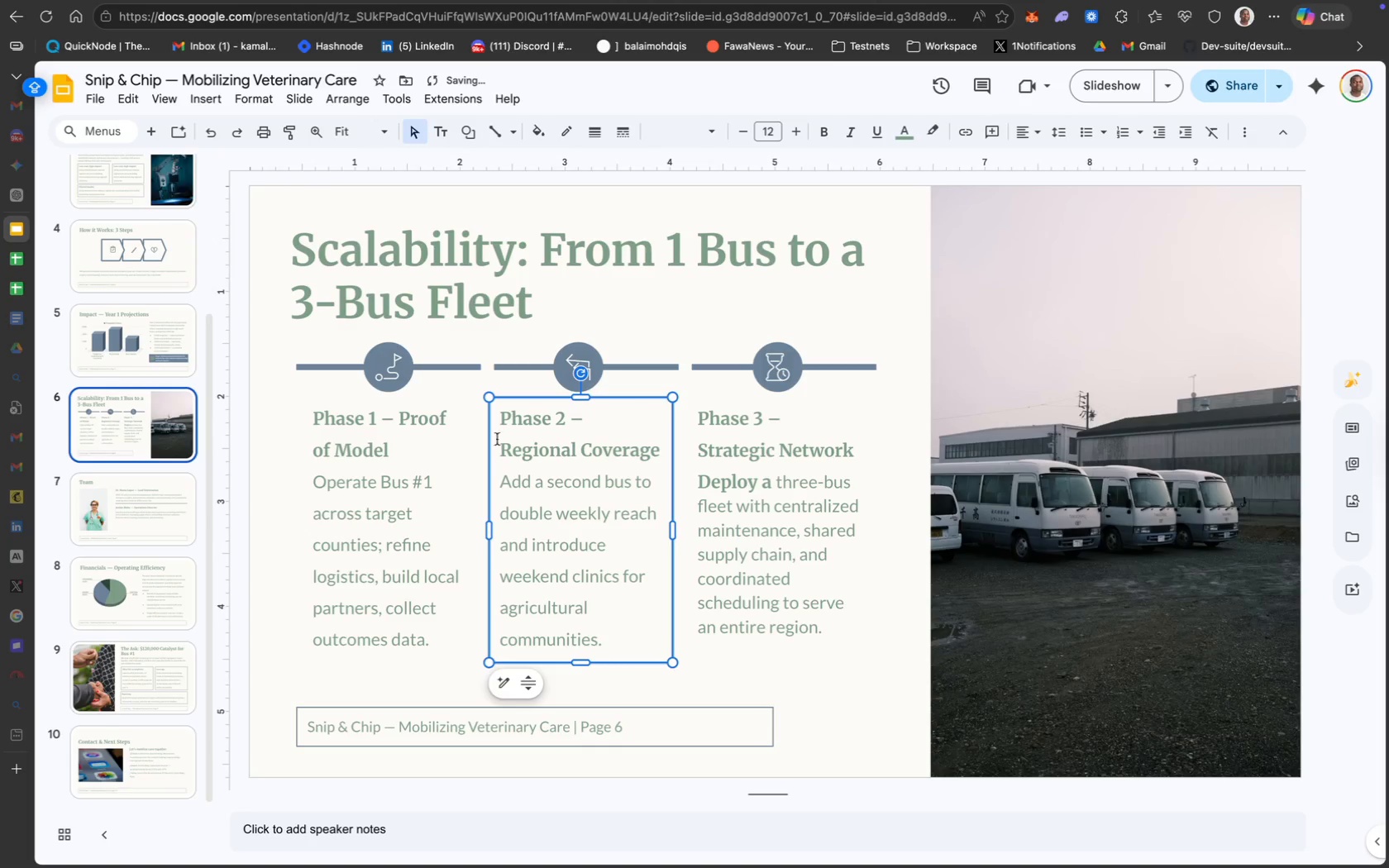 
hold_key(key=ShiftLeft, duration=1.68)
left_click([857, 467])
 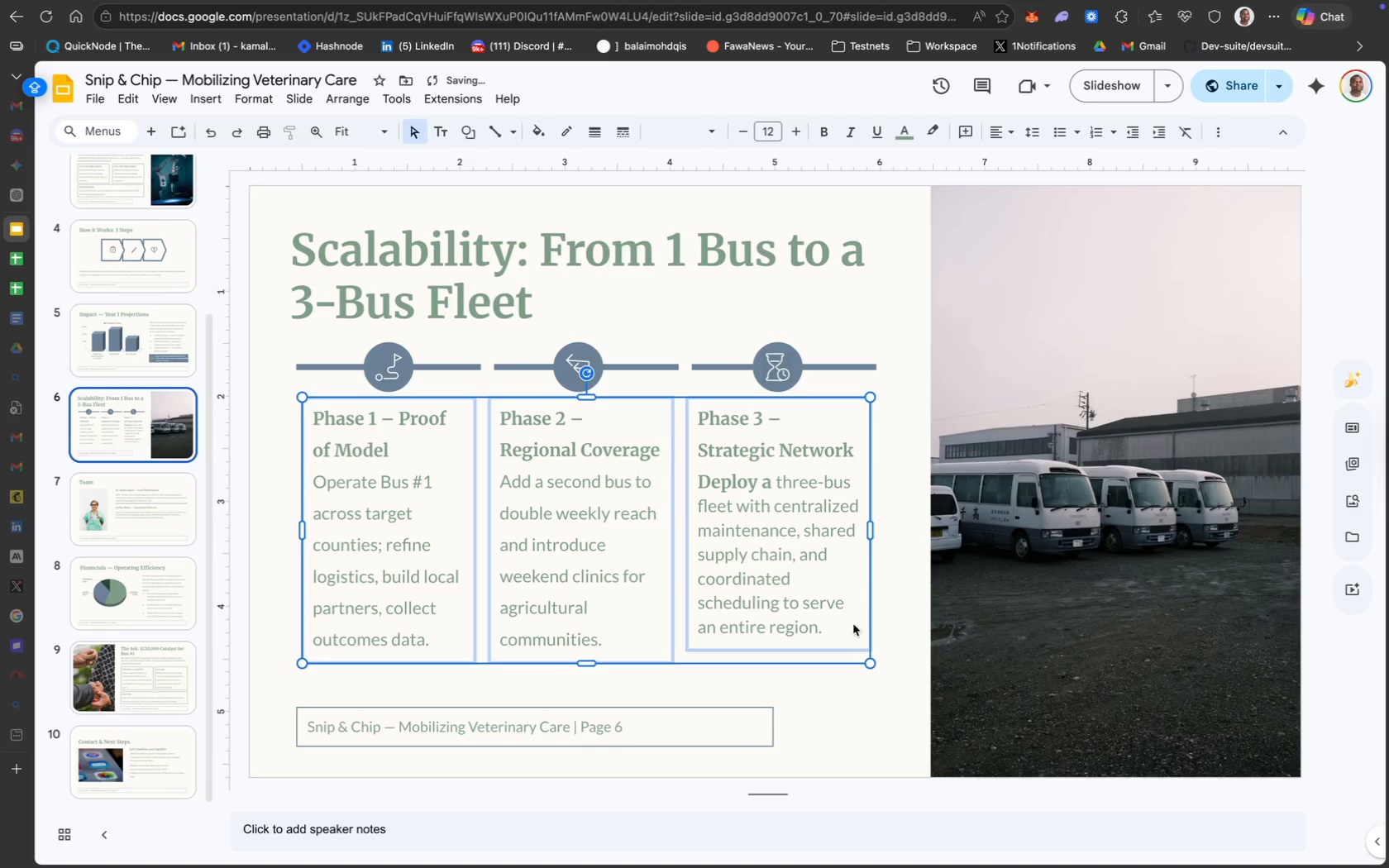 
left_click([853, 639])
 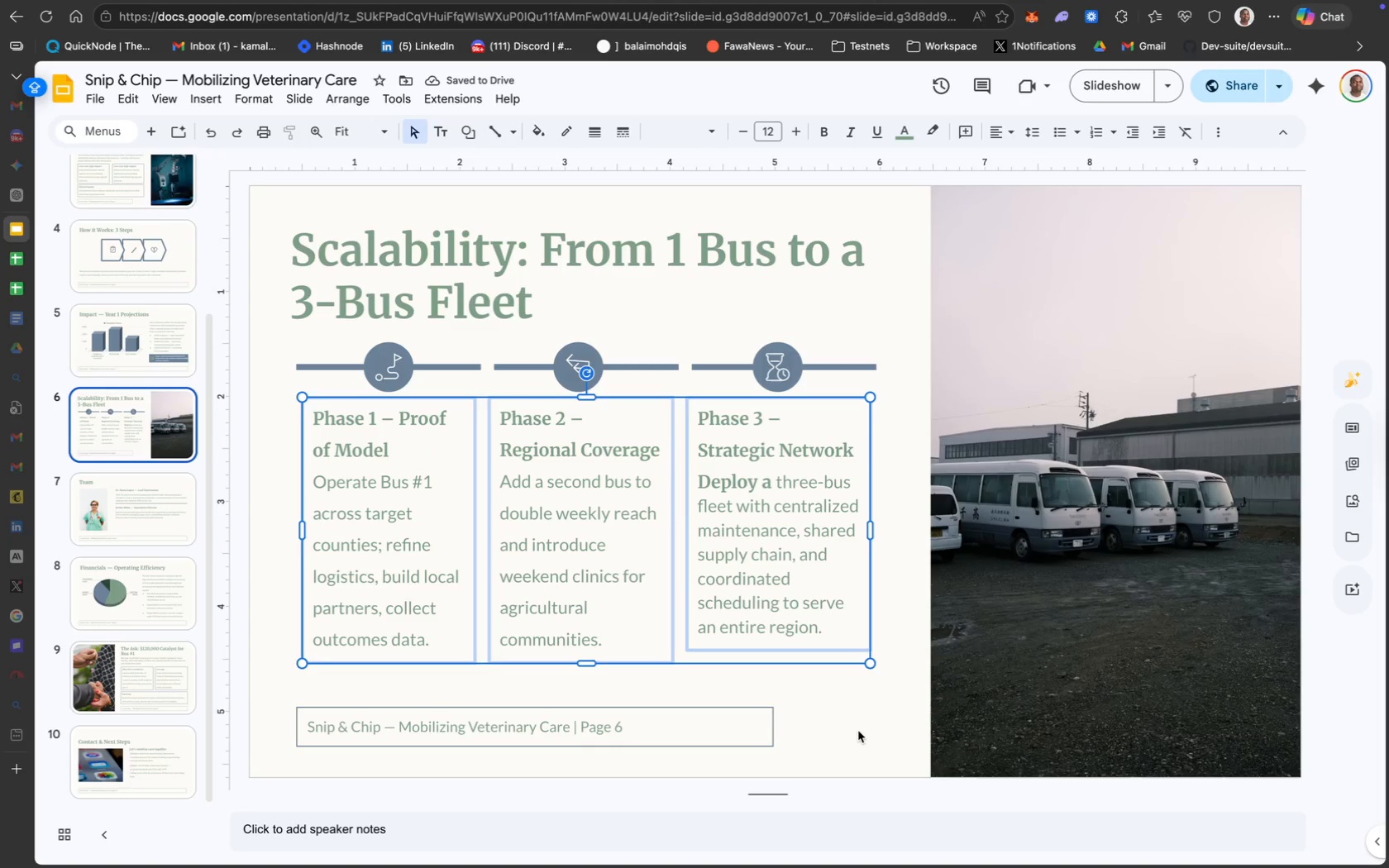 
left_click([858, 732])
 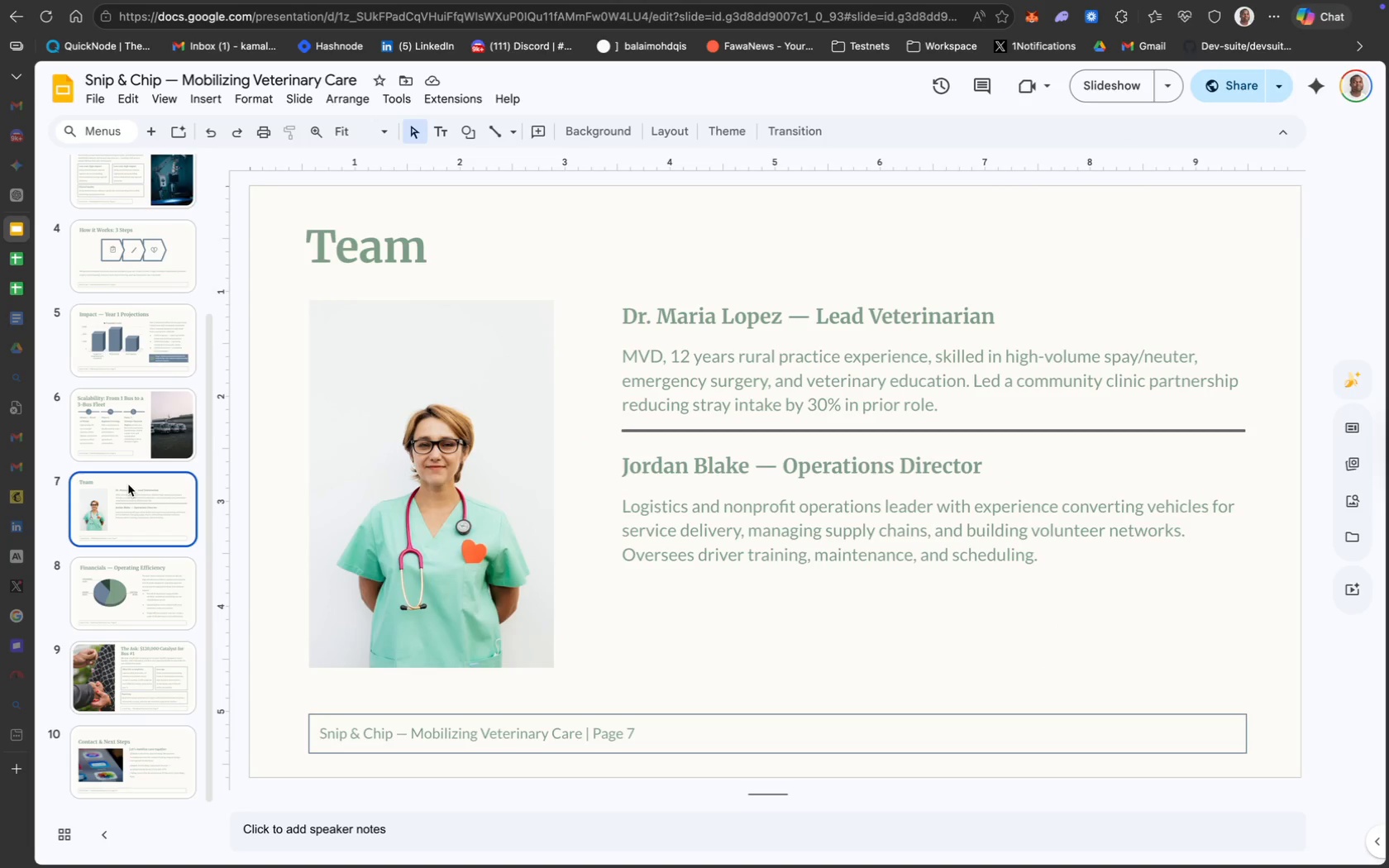 
left_click([100, 605])